 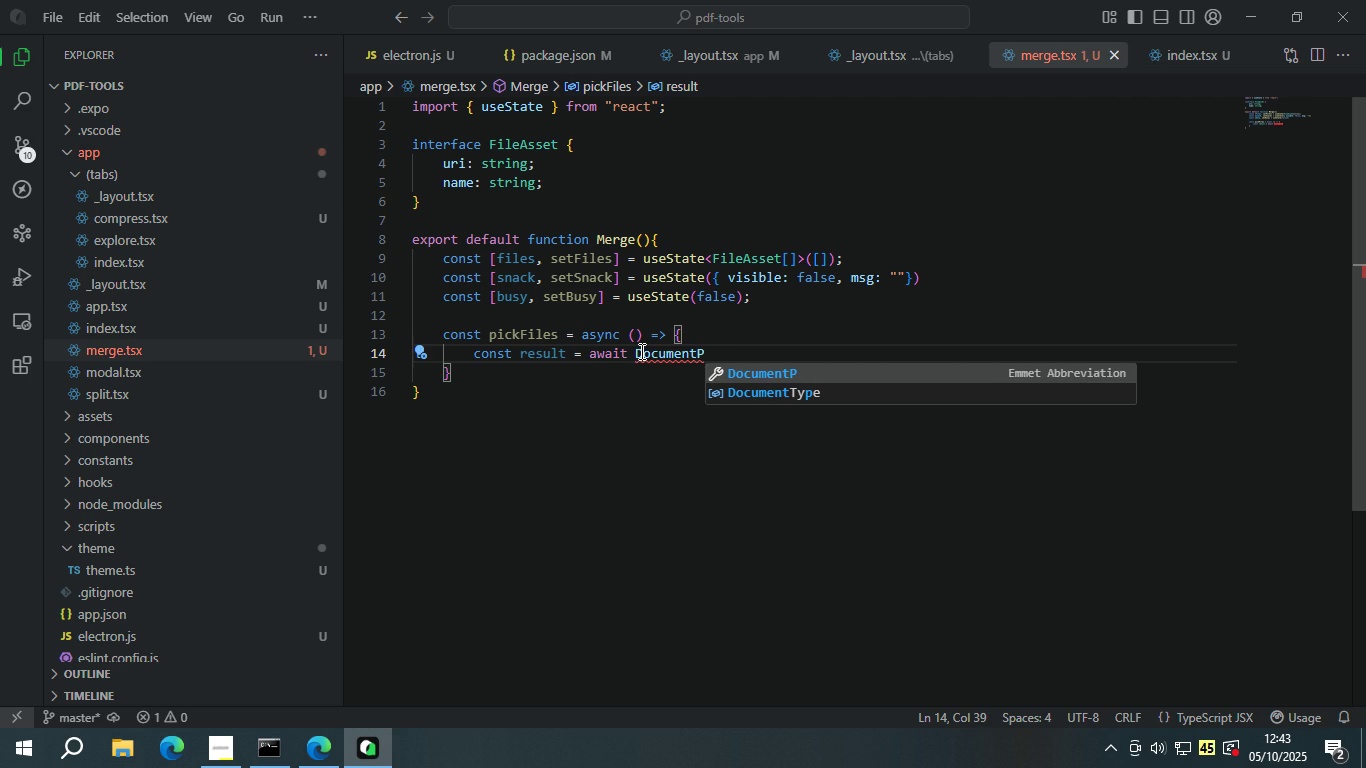 
key(Control+S)
 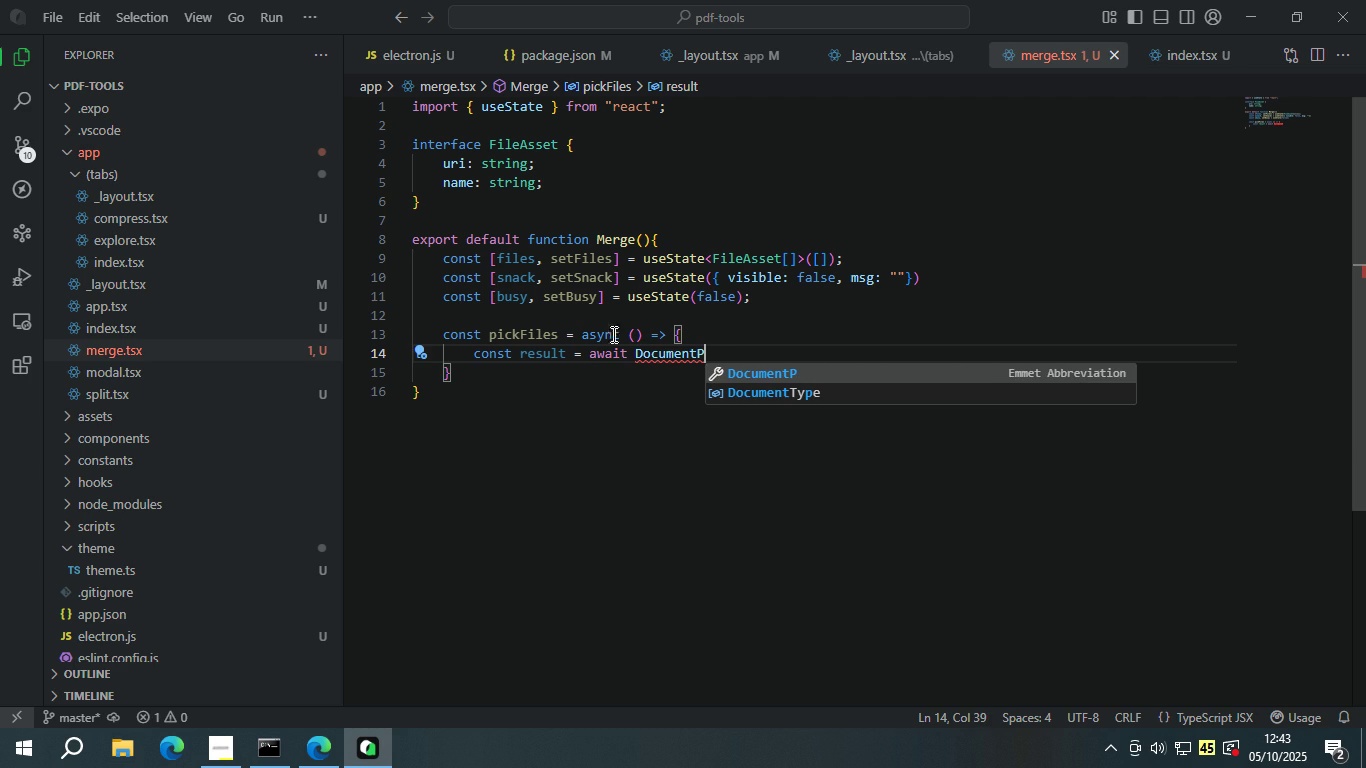 
scroll: coordinate [661, 315], scroll_direction: up, amount: 4.0
 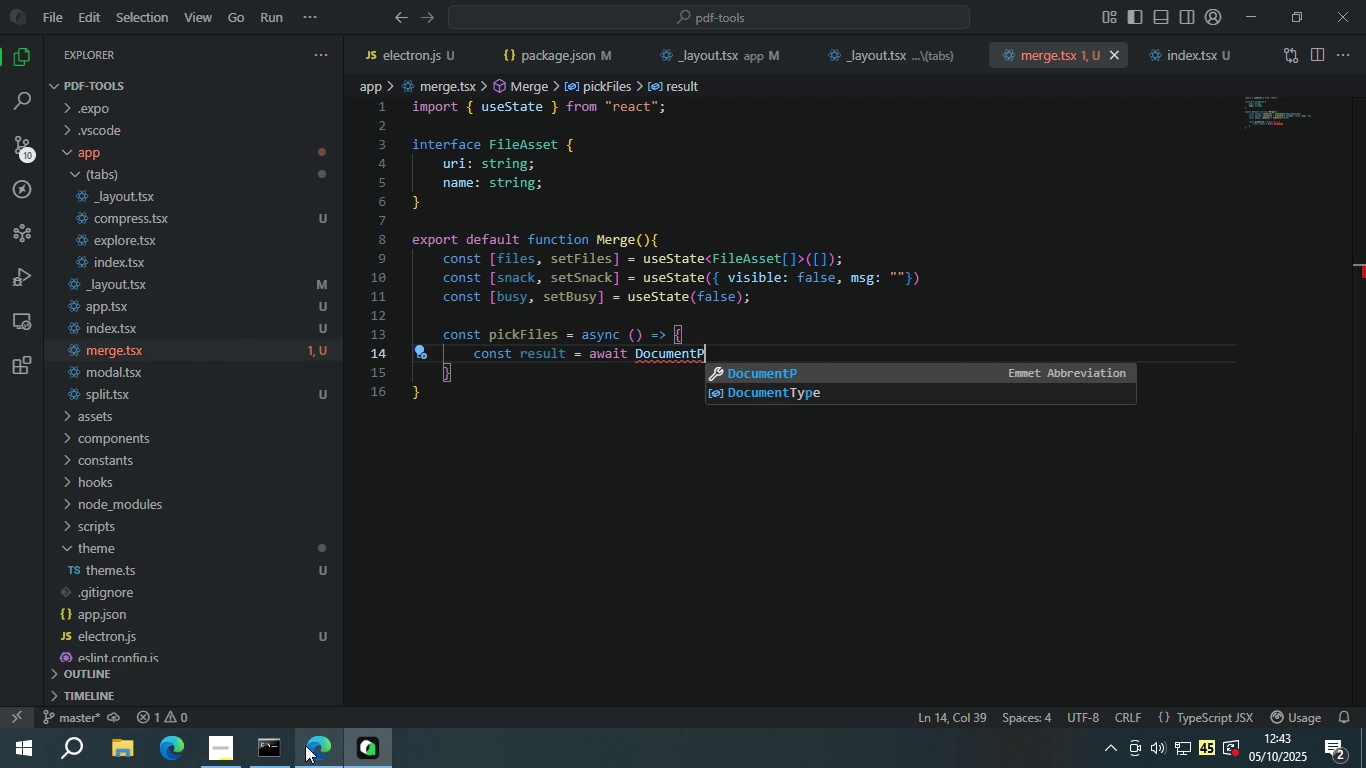 
left_click([288, 752])
 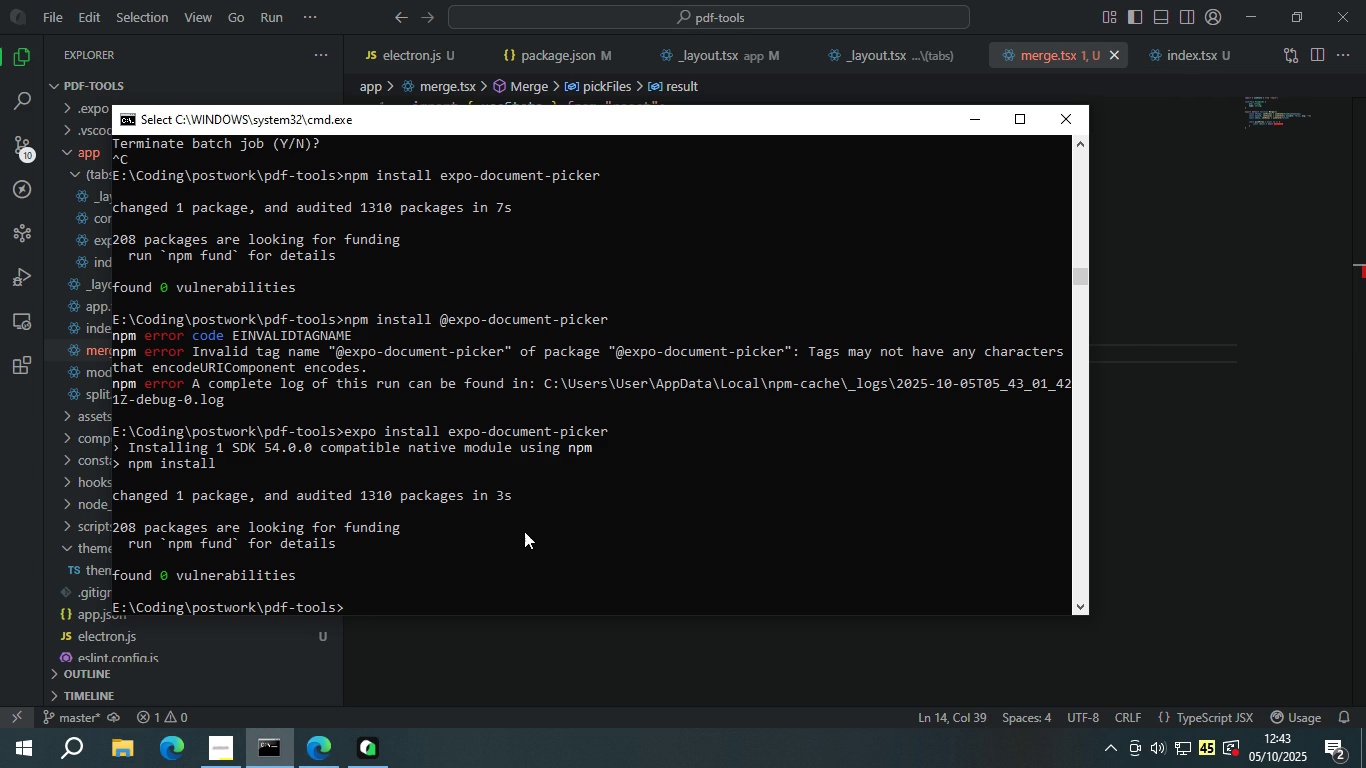 
left_click([524, 531])
 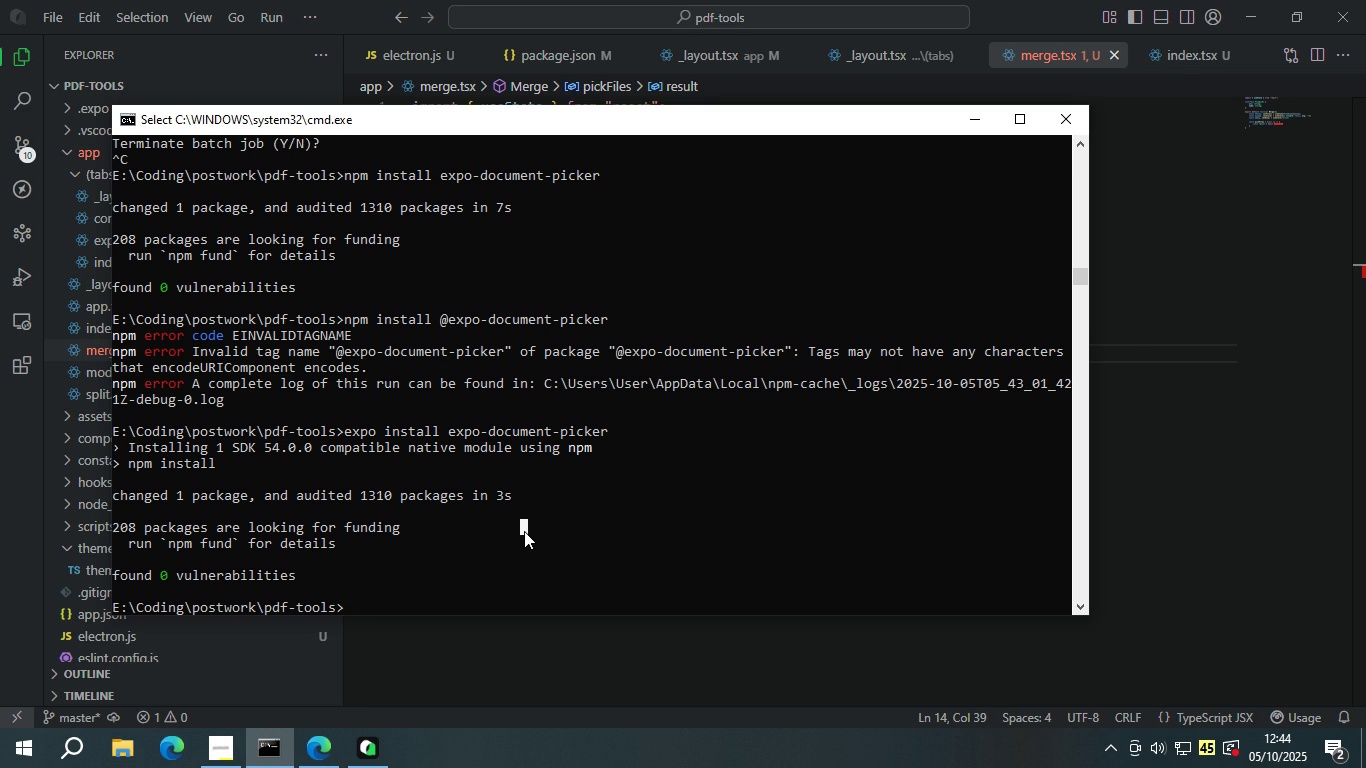 
wait(5.37)
 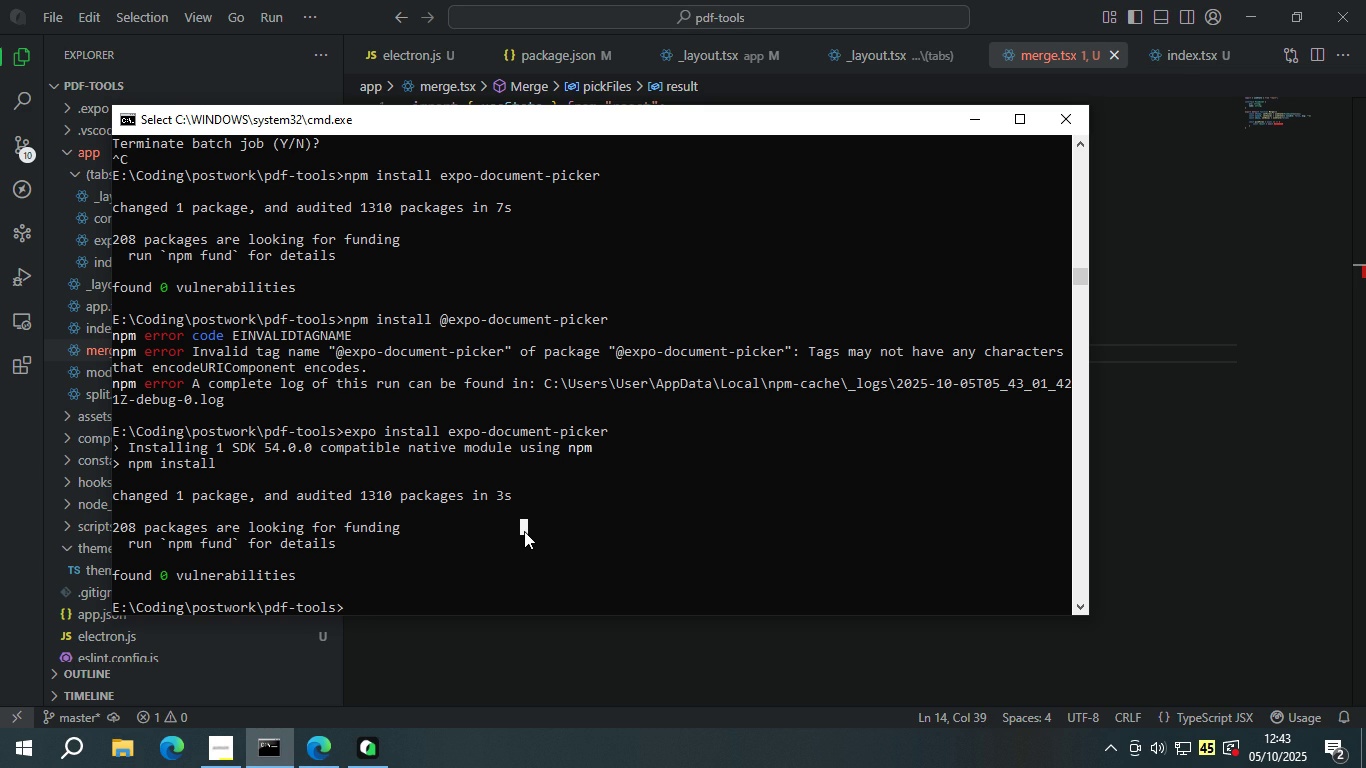 
key(ArrowUp)
 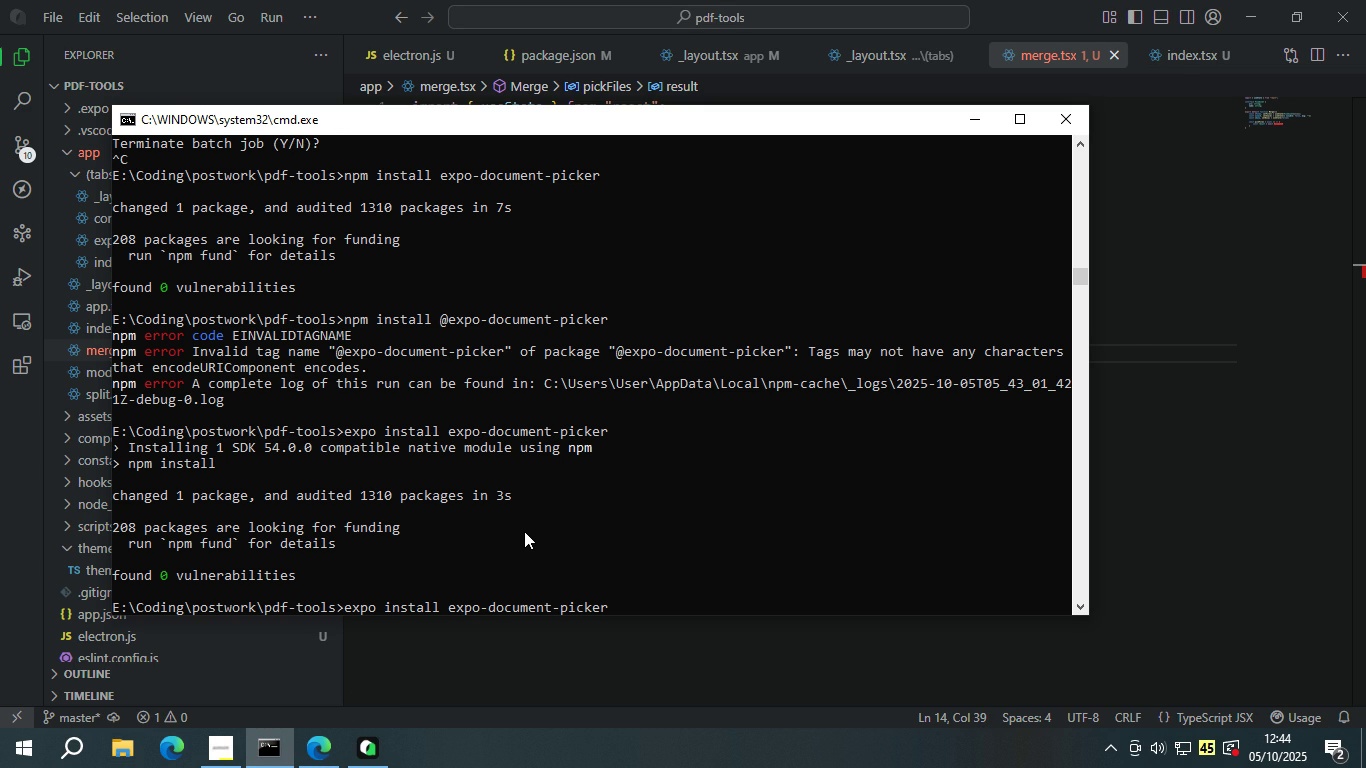 
wait(6.26)
 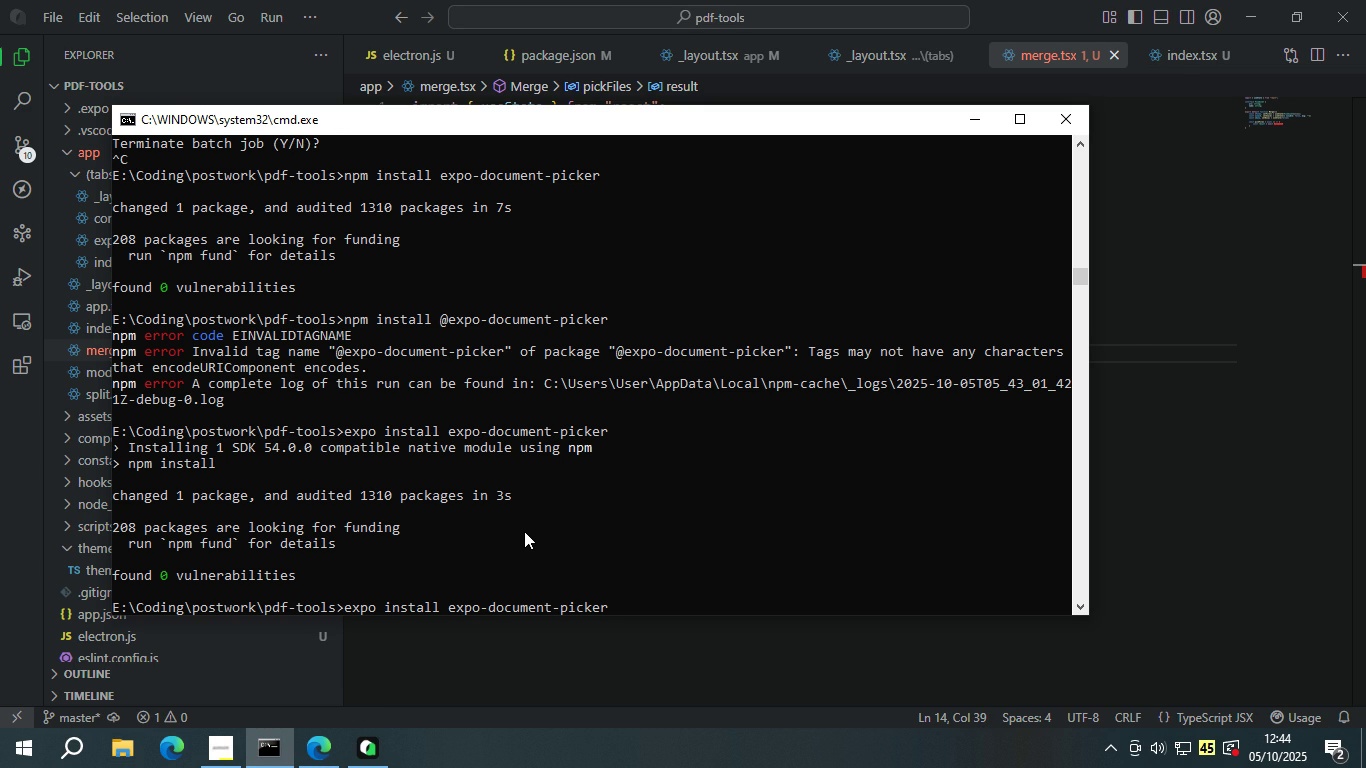 
key(Enter)
 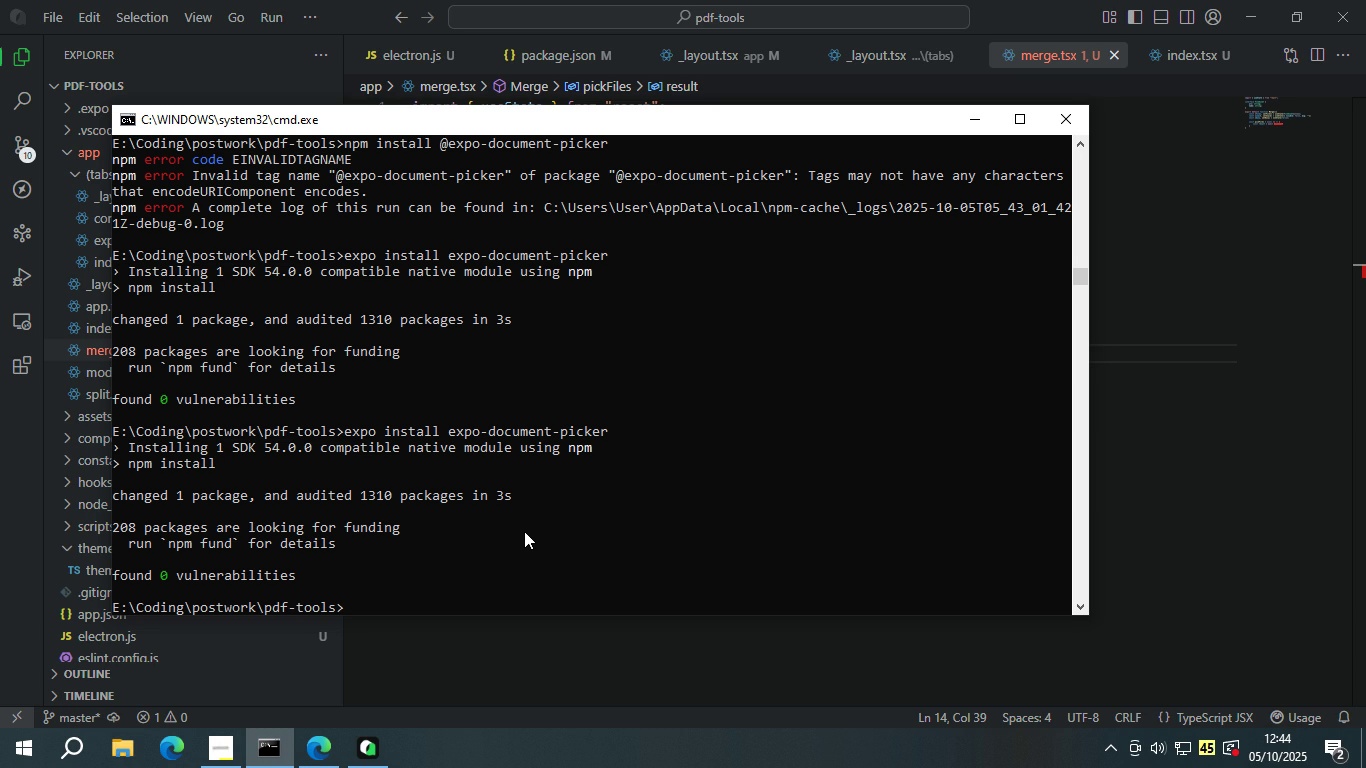 
wait(21.42)
 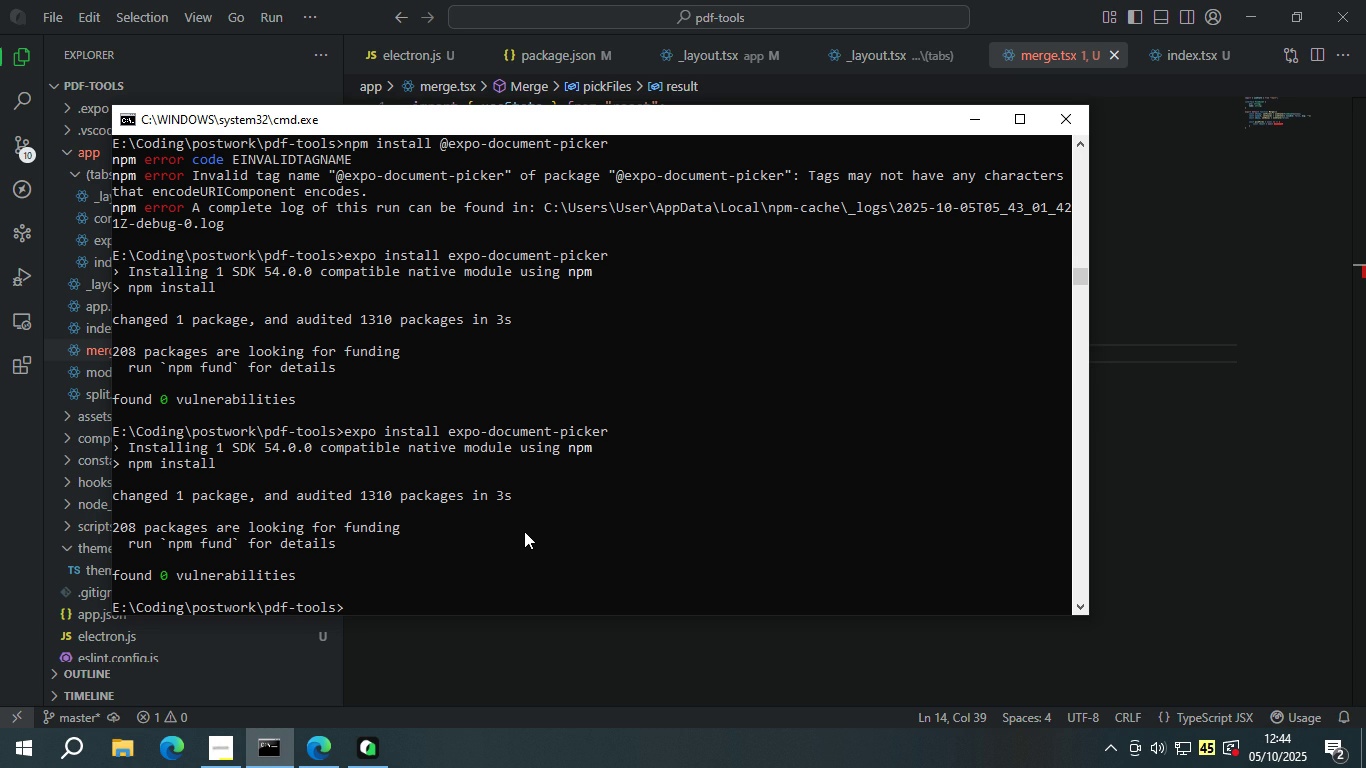 
left_click([1135, 231])
 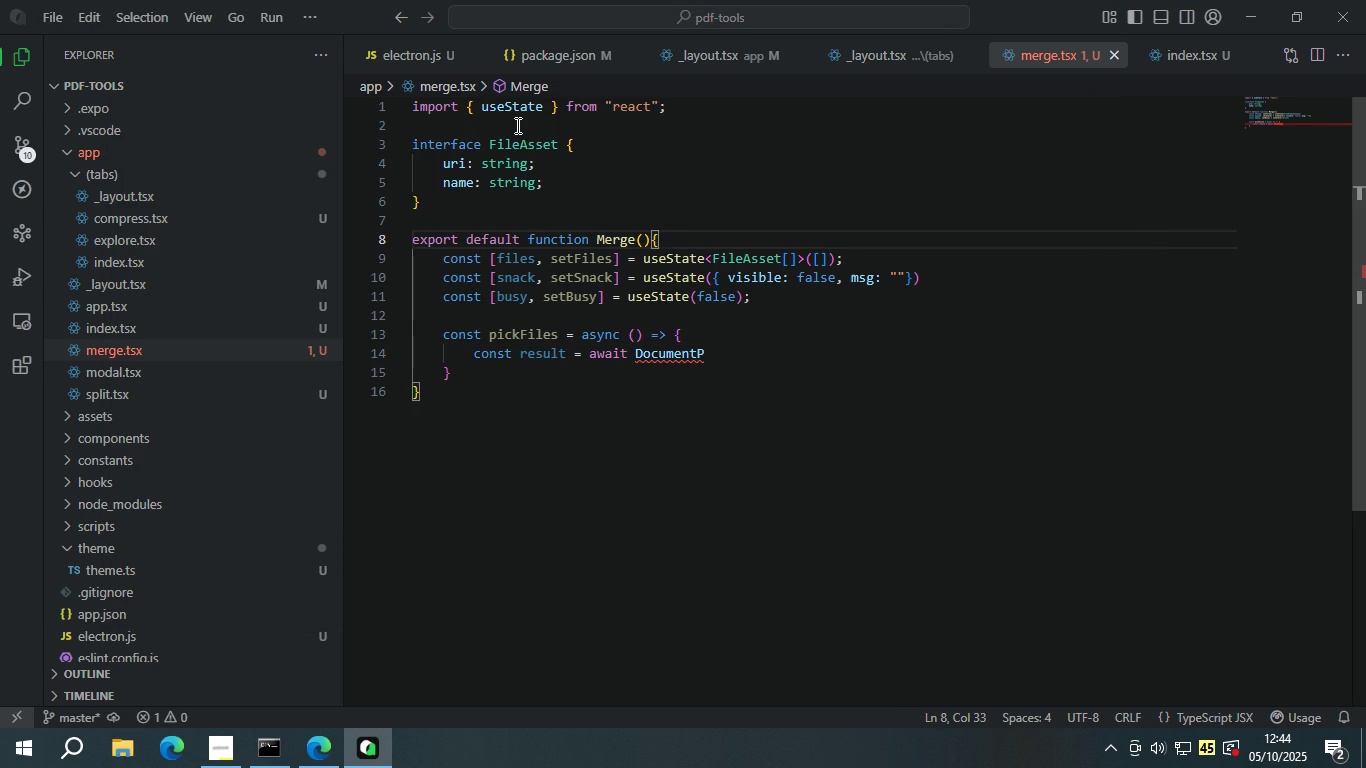 
left_click([518, 123])
 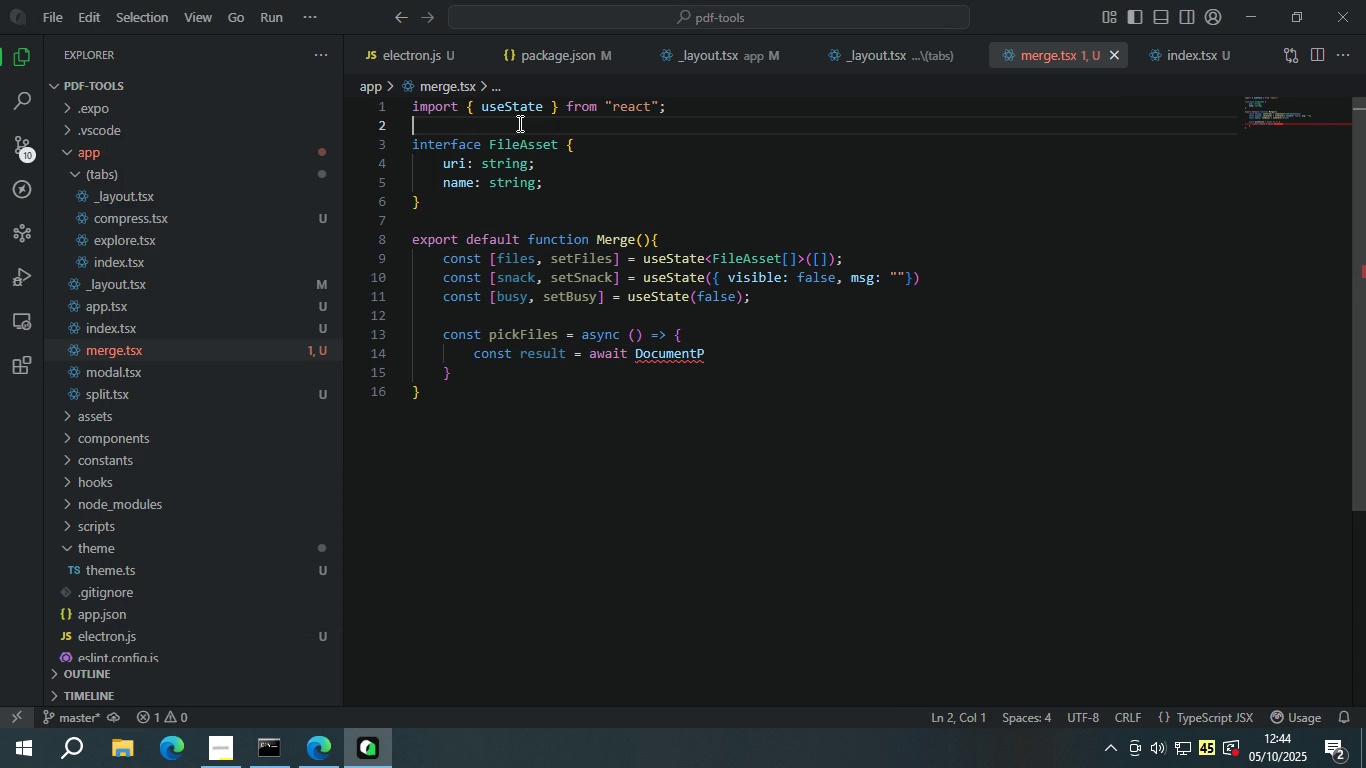 
key(Enter)
 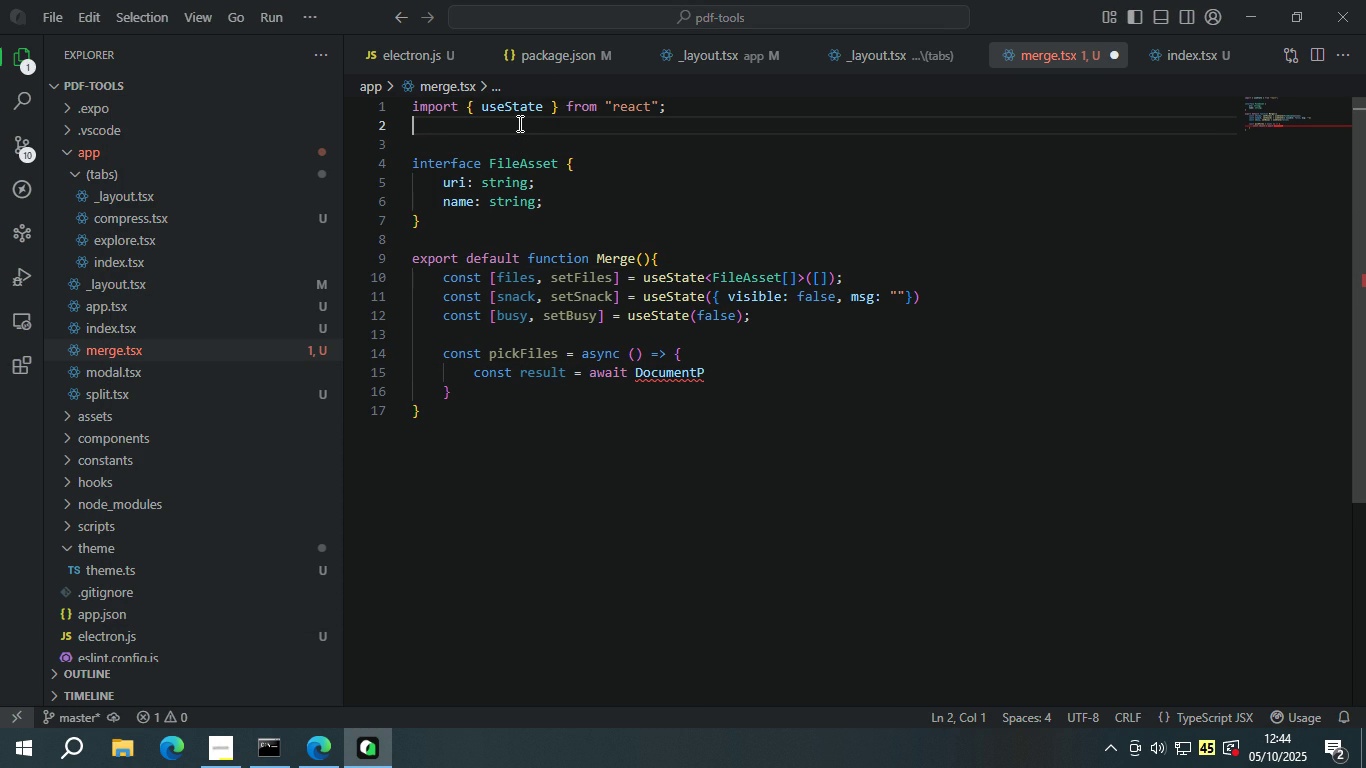 
key(ArrowUp)
 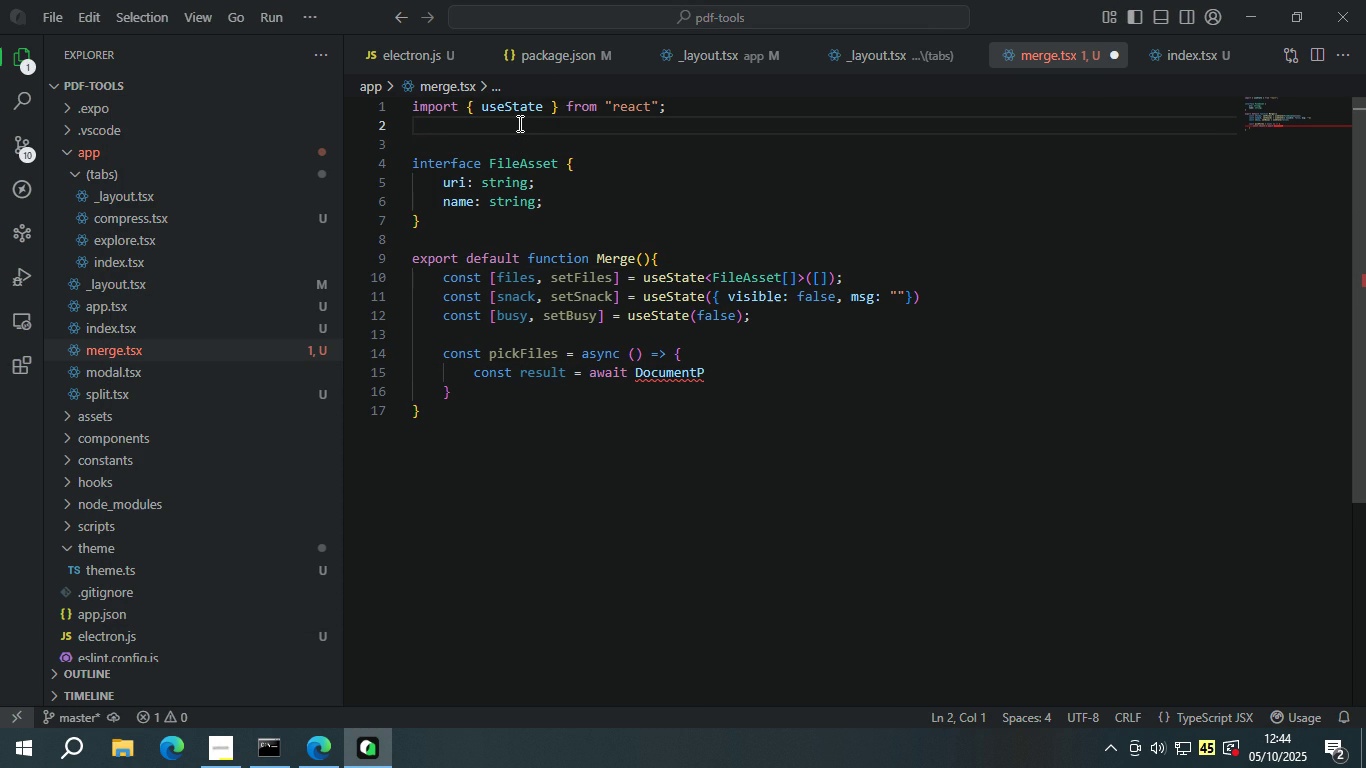 
type(import * as DocumentPicker from "expo)